 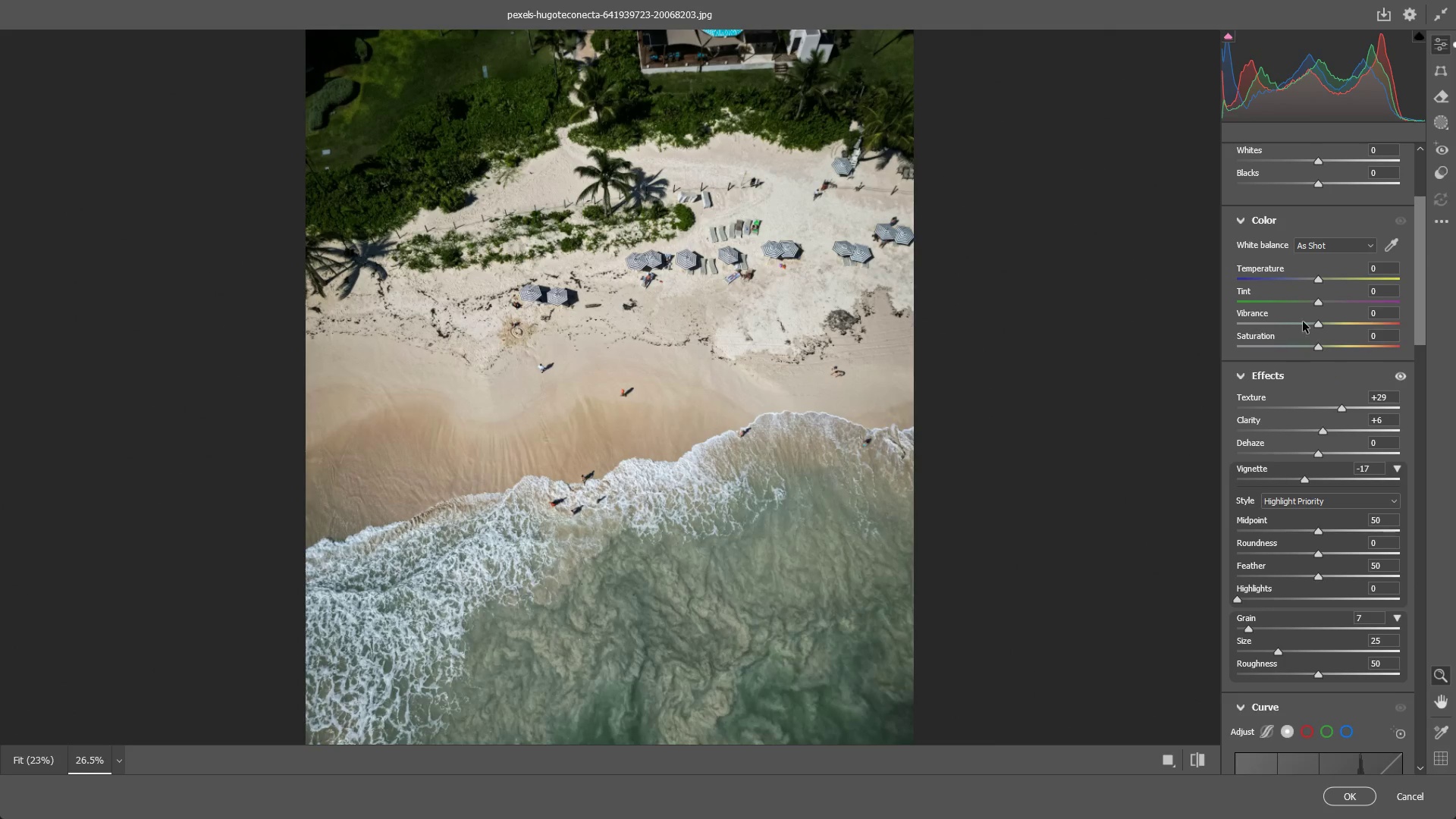 
scroll: coordinate [1319, 364], scroll_direction: up, amount: 6.0
 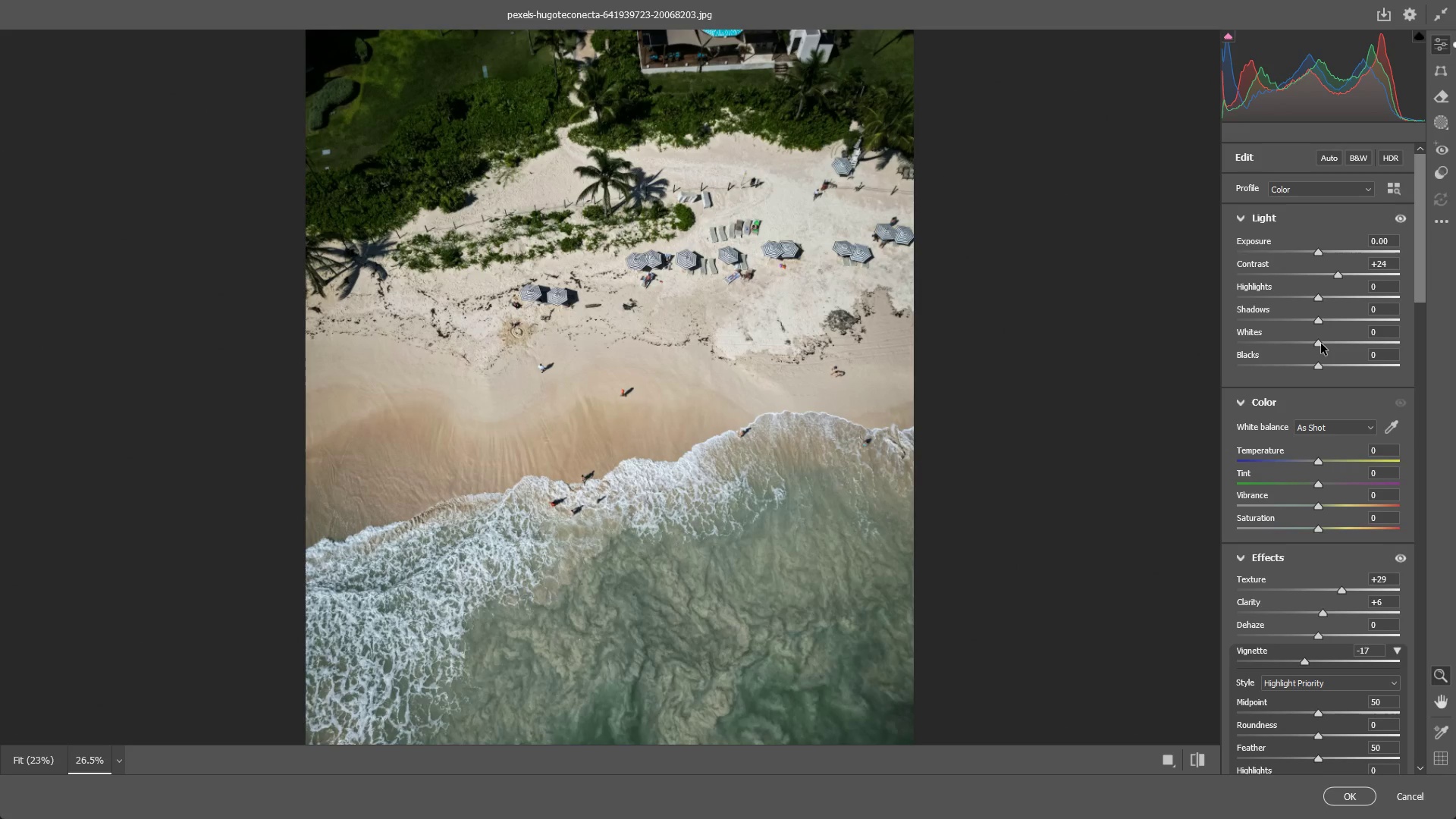 
left_click_drag(start_coordinate=[1321, 343], to_coordinate=[1294, 359])
 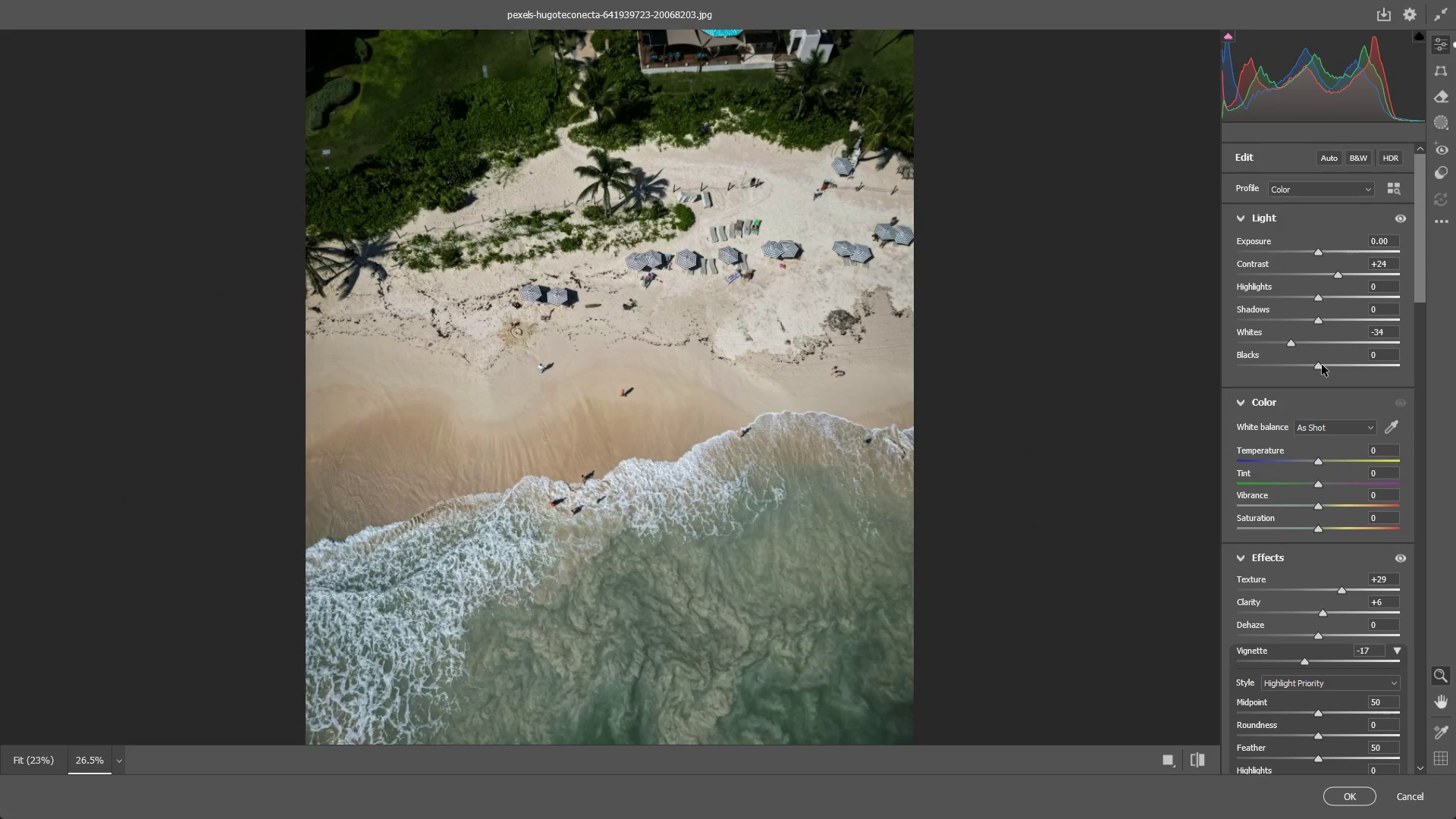 
left_click_drag(start_coordinate=[1322, 366], to_coordinate=[1334, 371])
 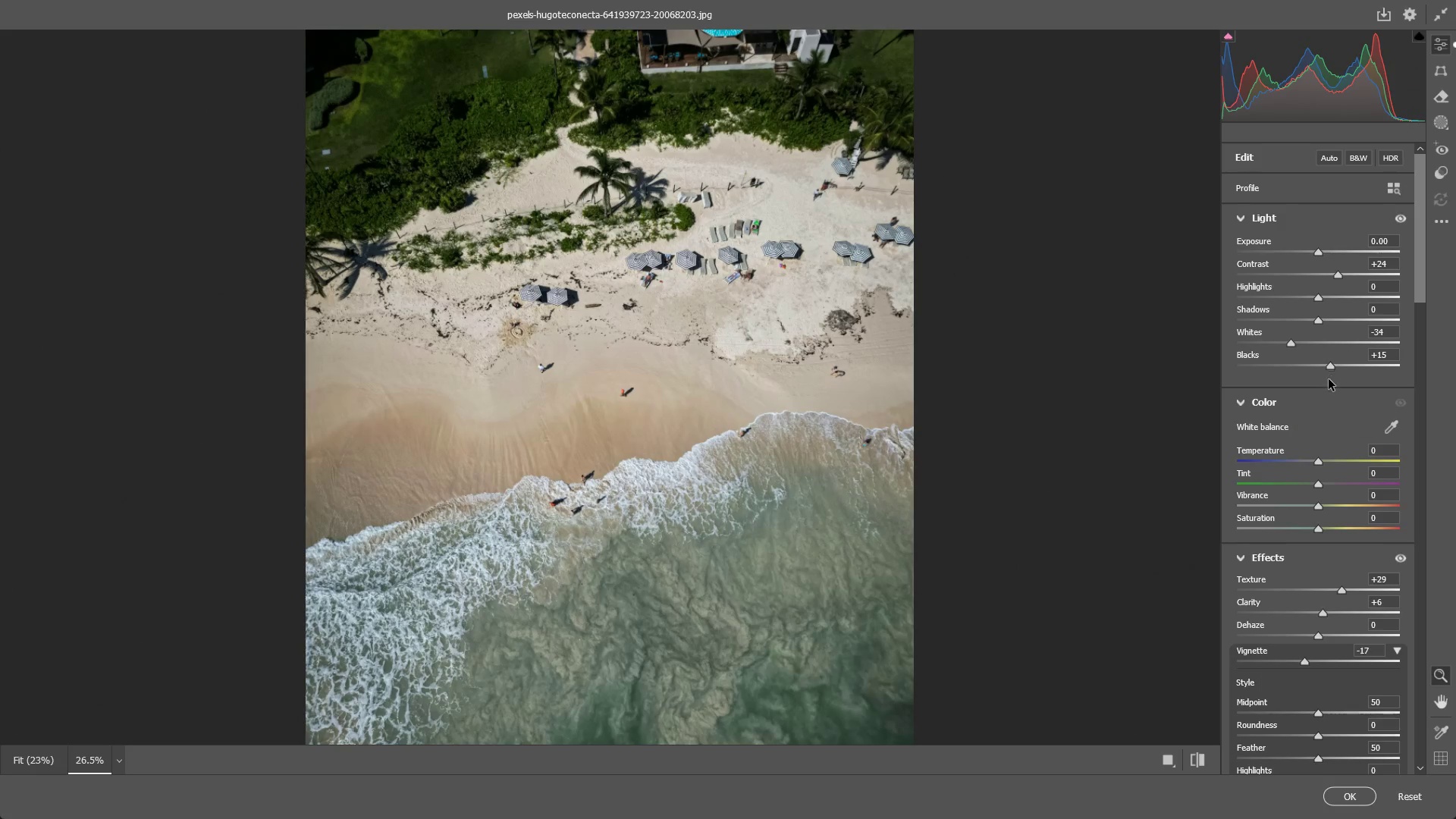 
key(Alt+AltLeft)
 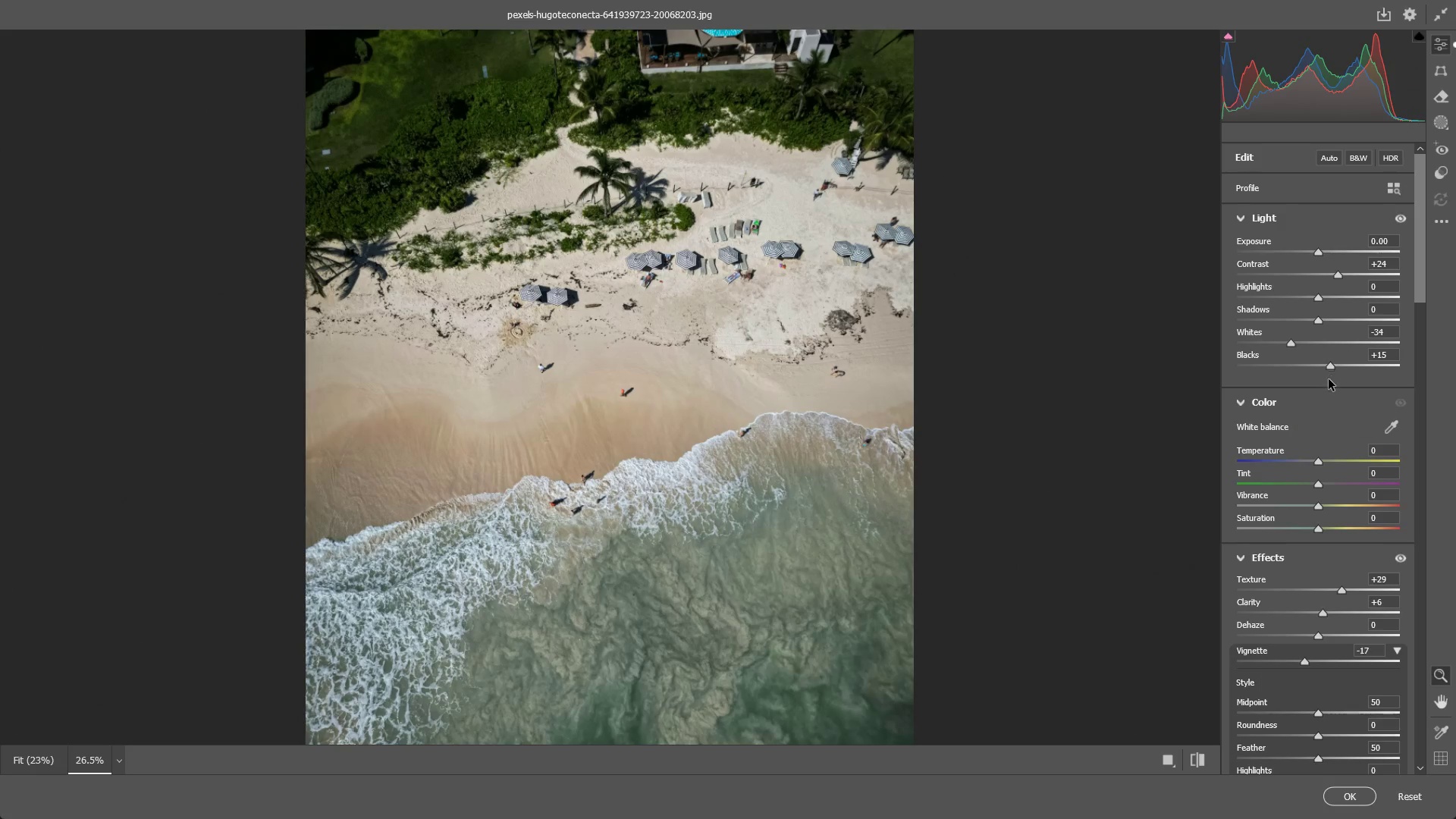 
key(Alt+Tab)